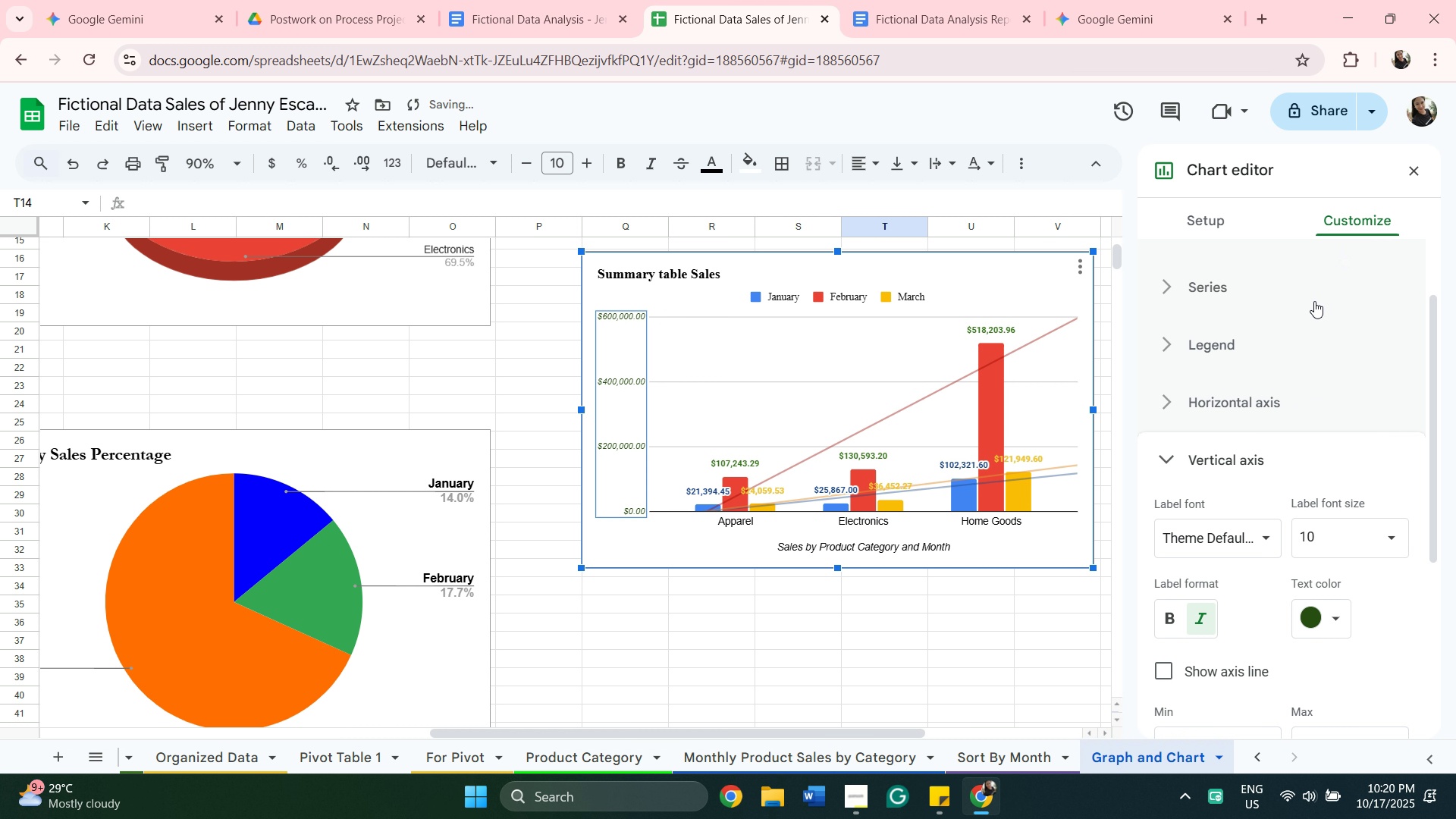 
wait(5.03)
 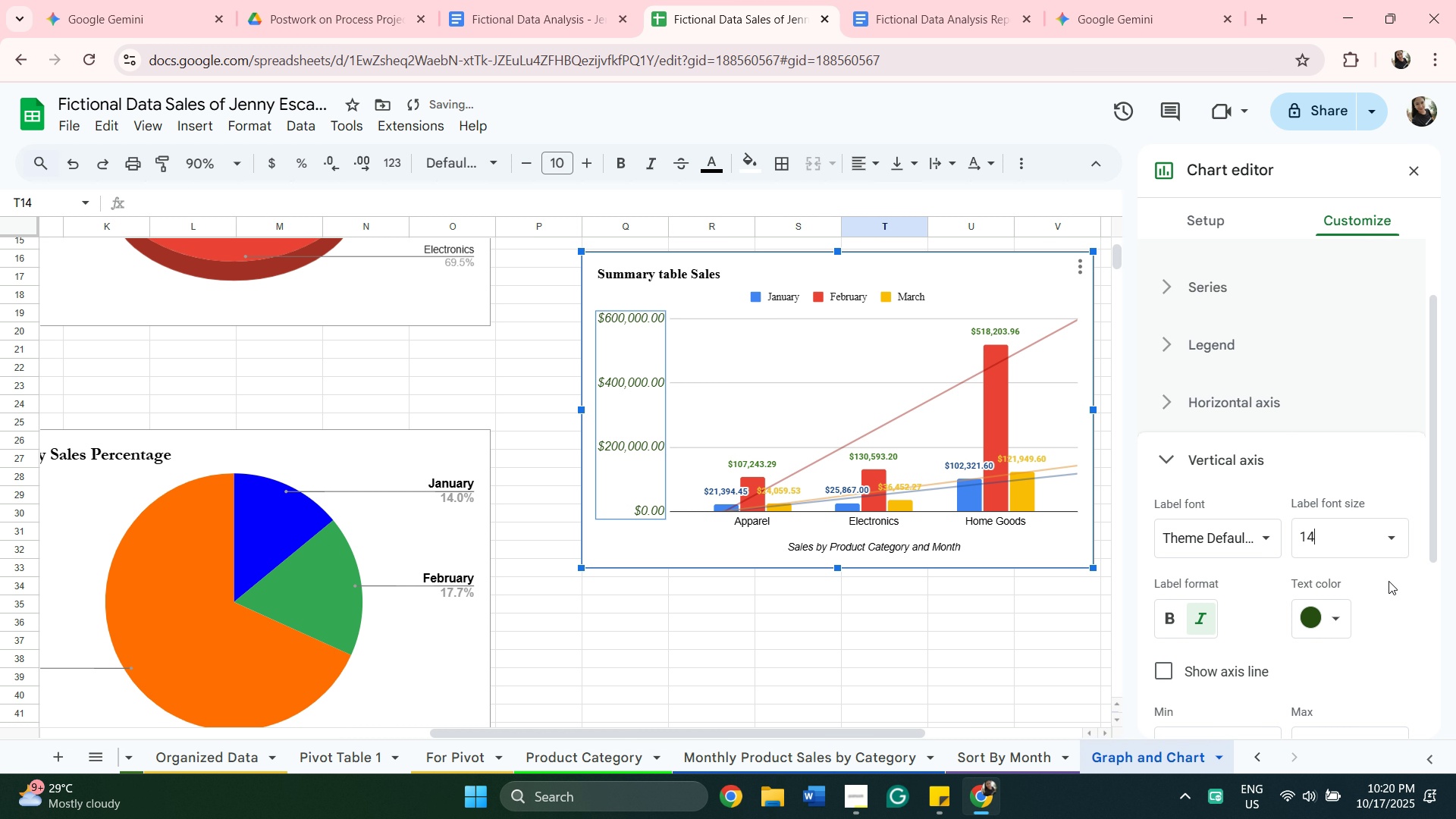 
left_click([1162, 615])
 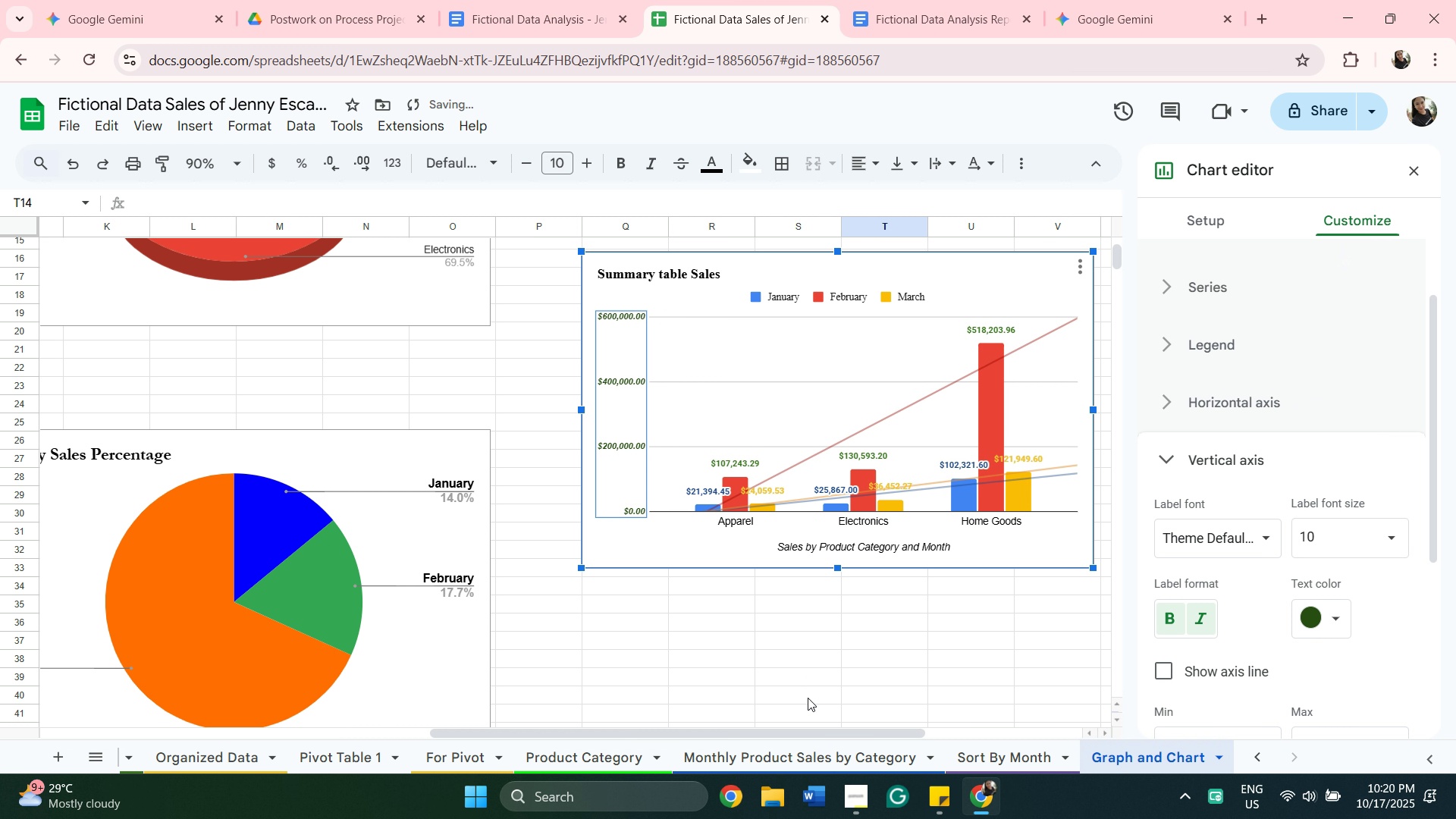 
left_click([808, 698])
 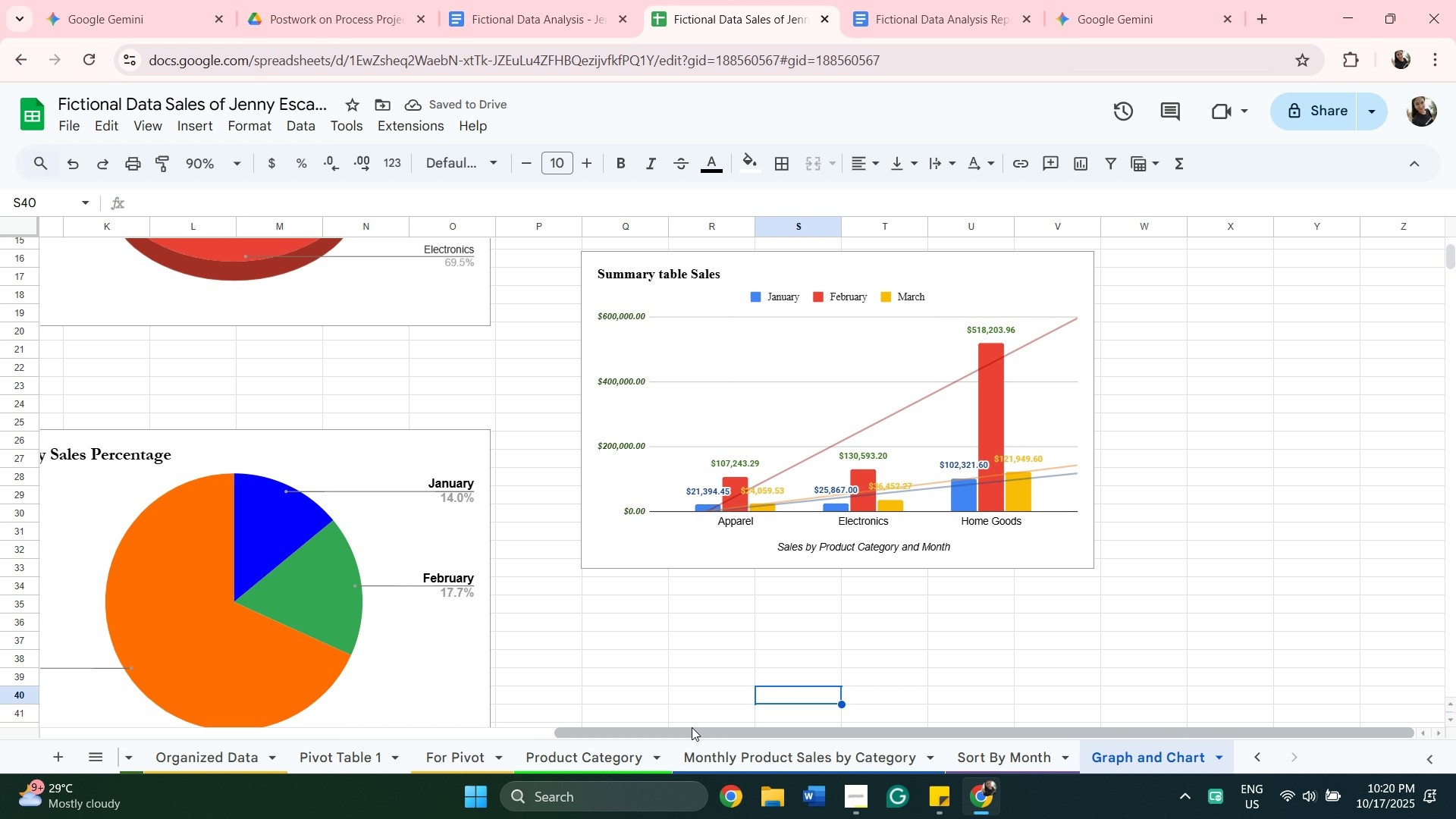 
scroll: coordinate [912, 694], scroll_direction: down, amount: 1.0
 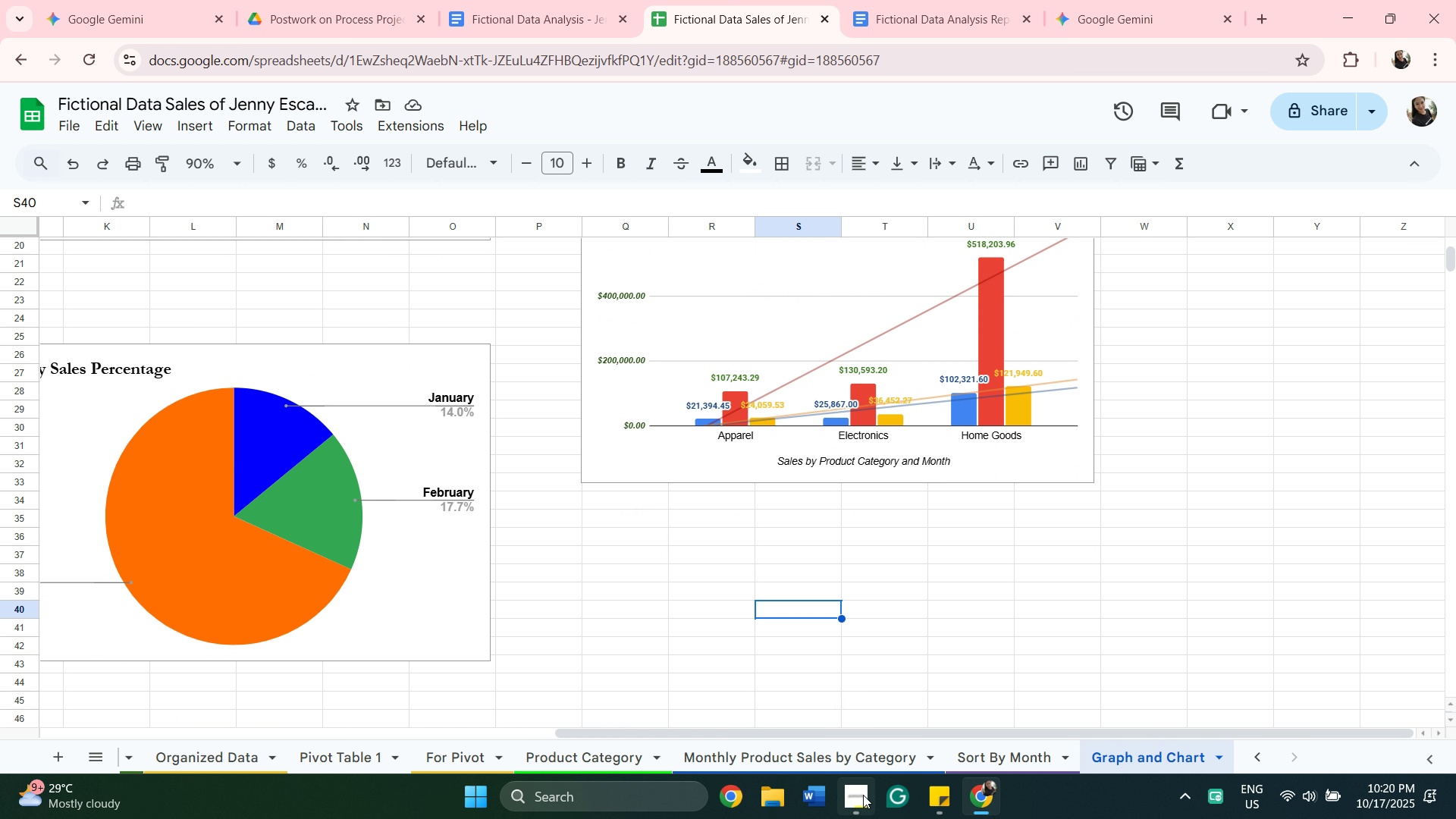 
left_click([861, 792])